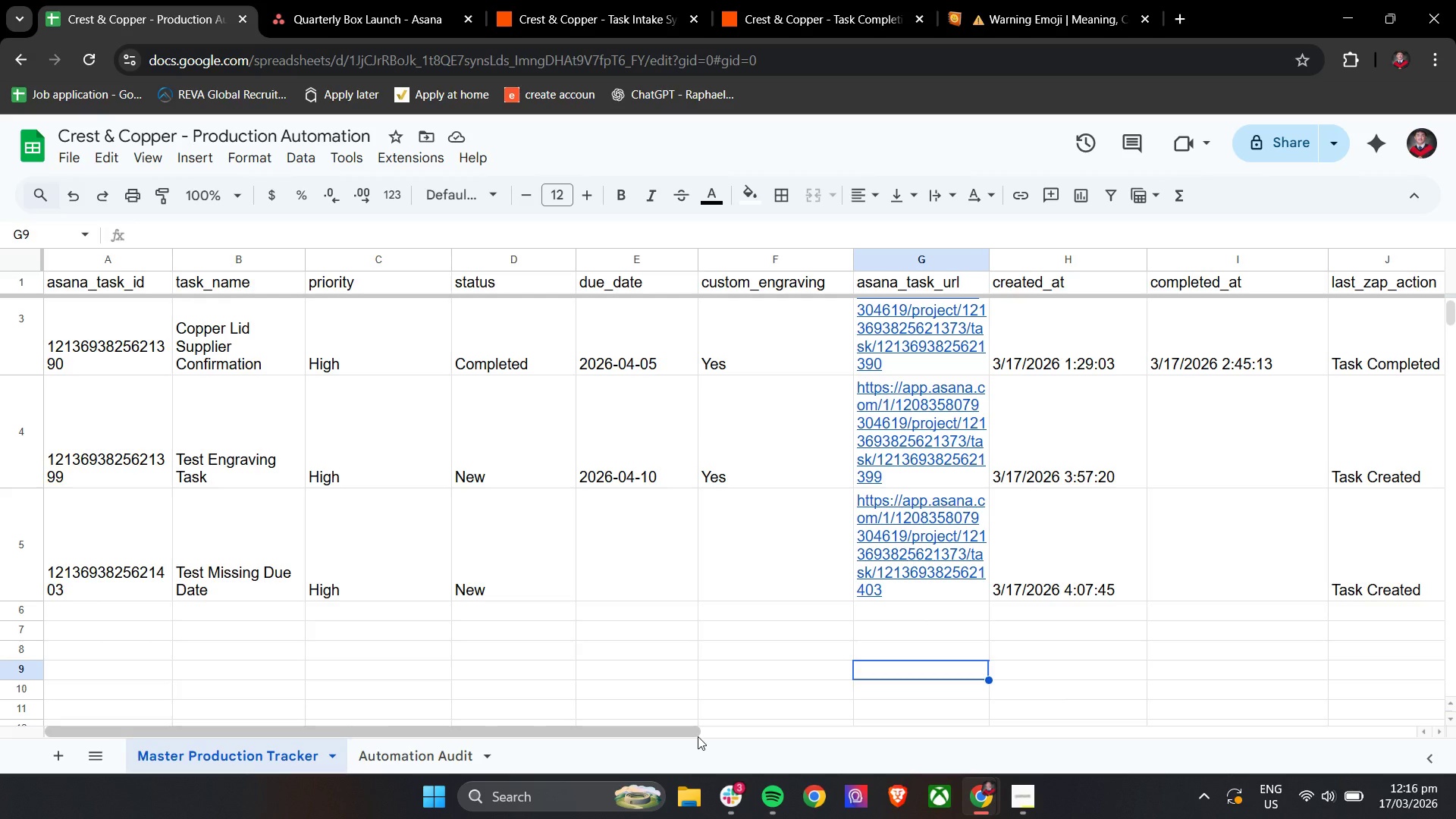 
wait(70.31)
 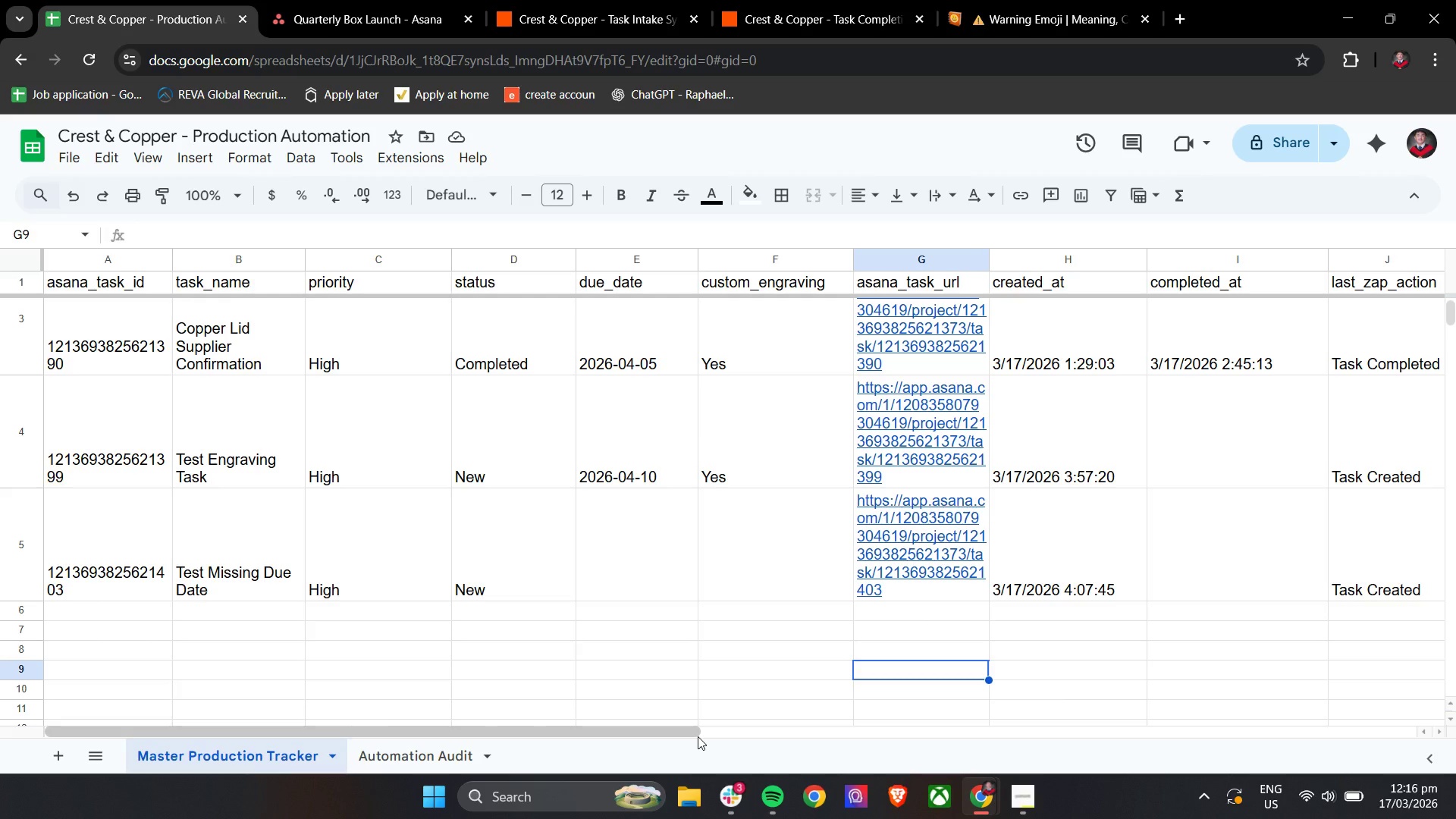 
left_click([292, 0])
 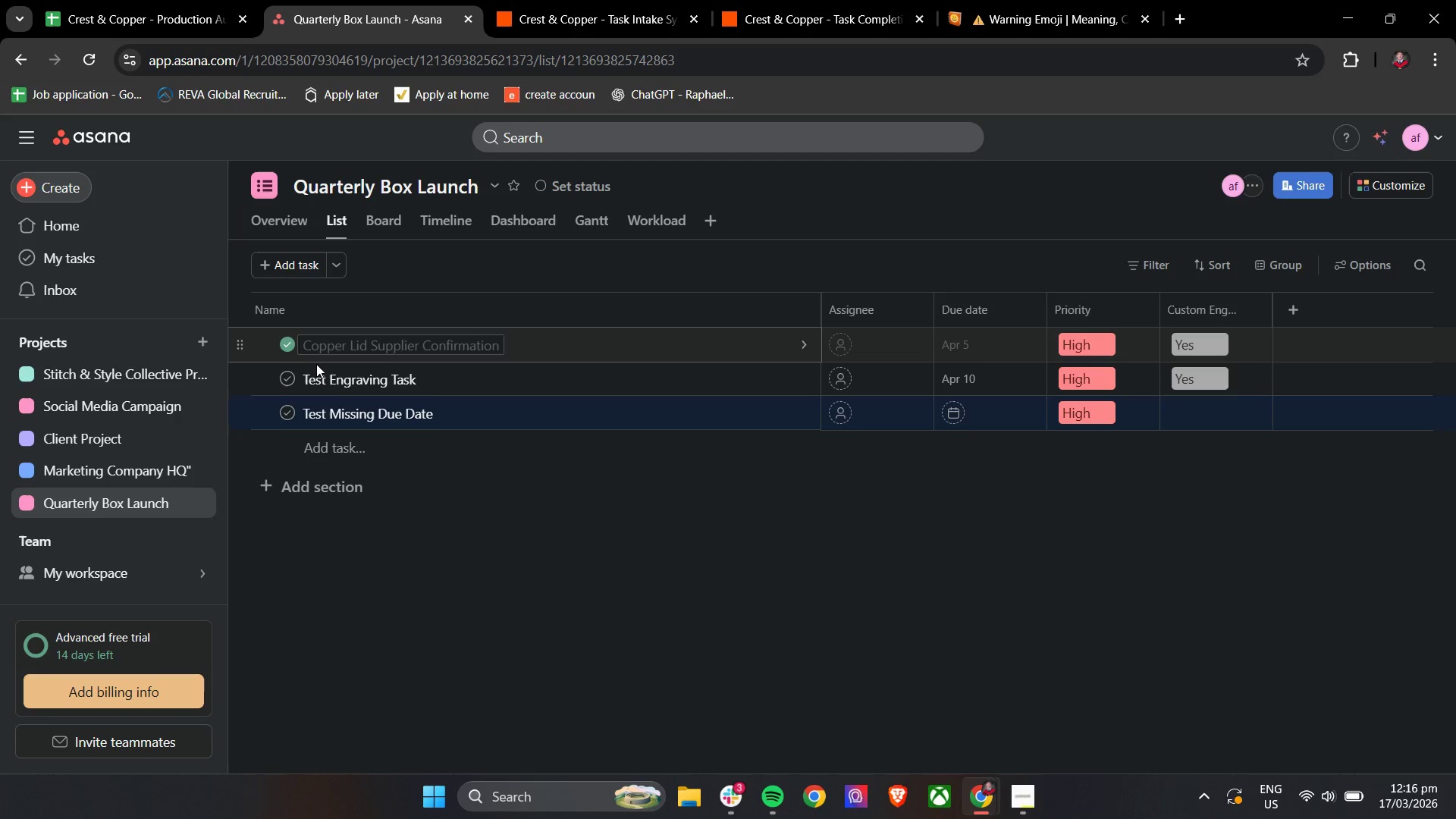 
left_click([293, 379])
 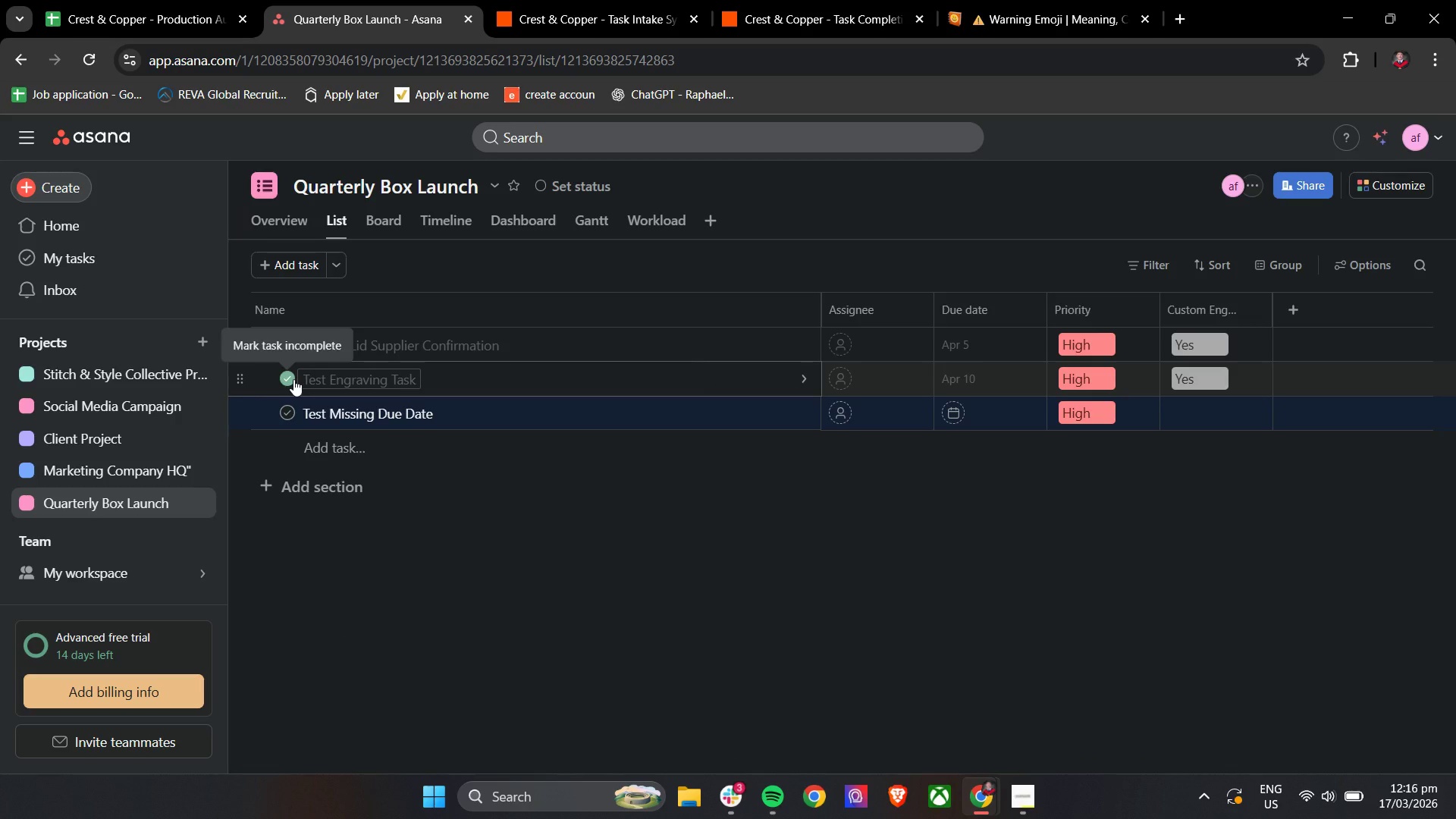 
wait(8.72)
 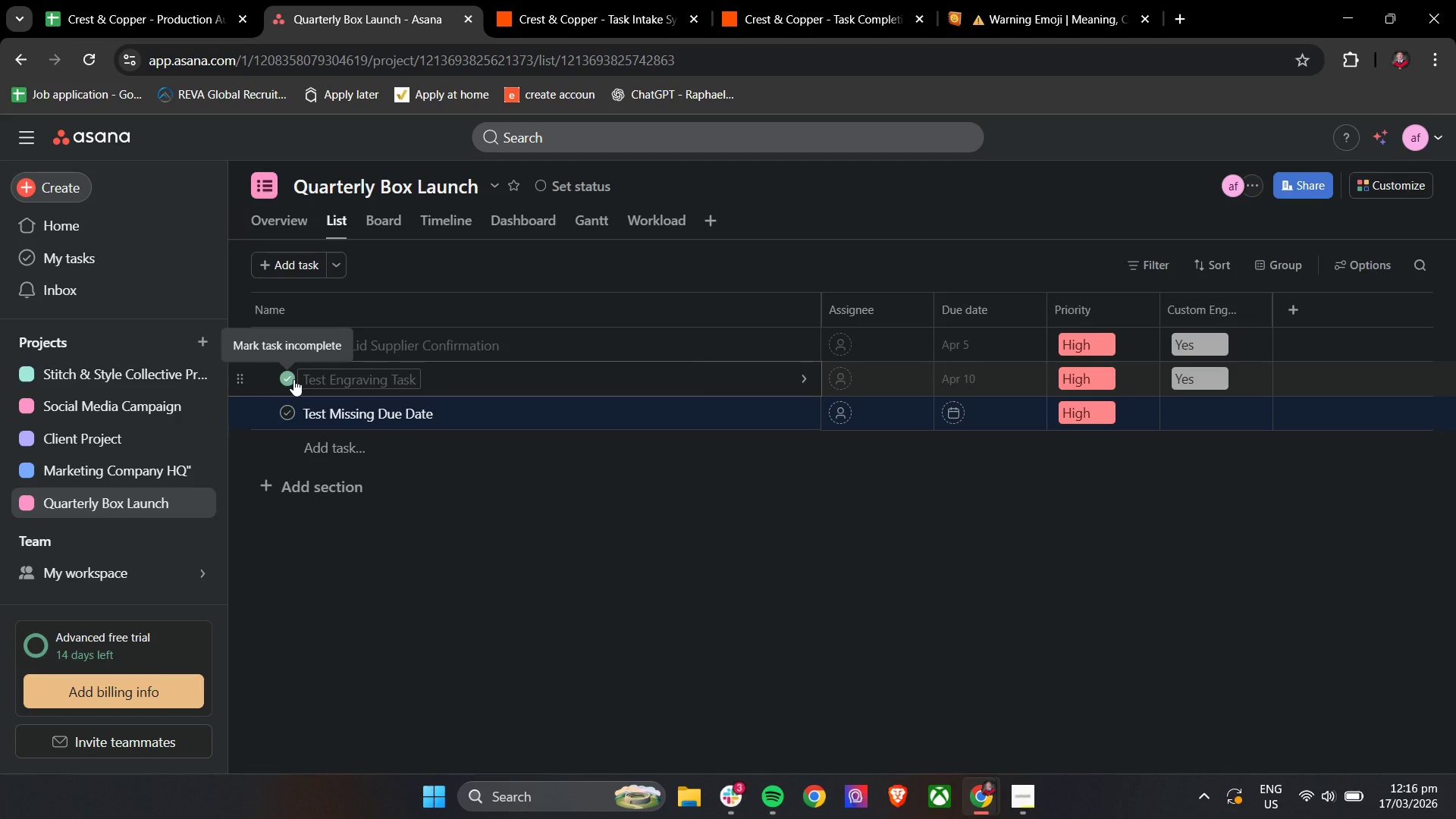 
left_click([108, 0])
 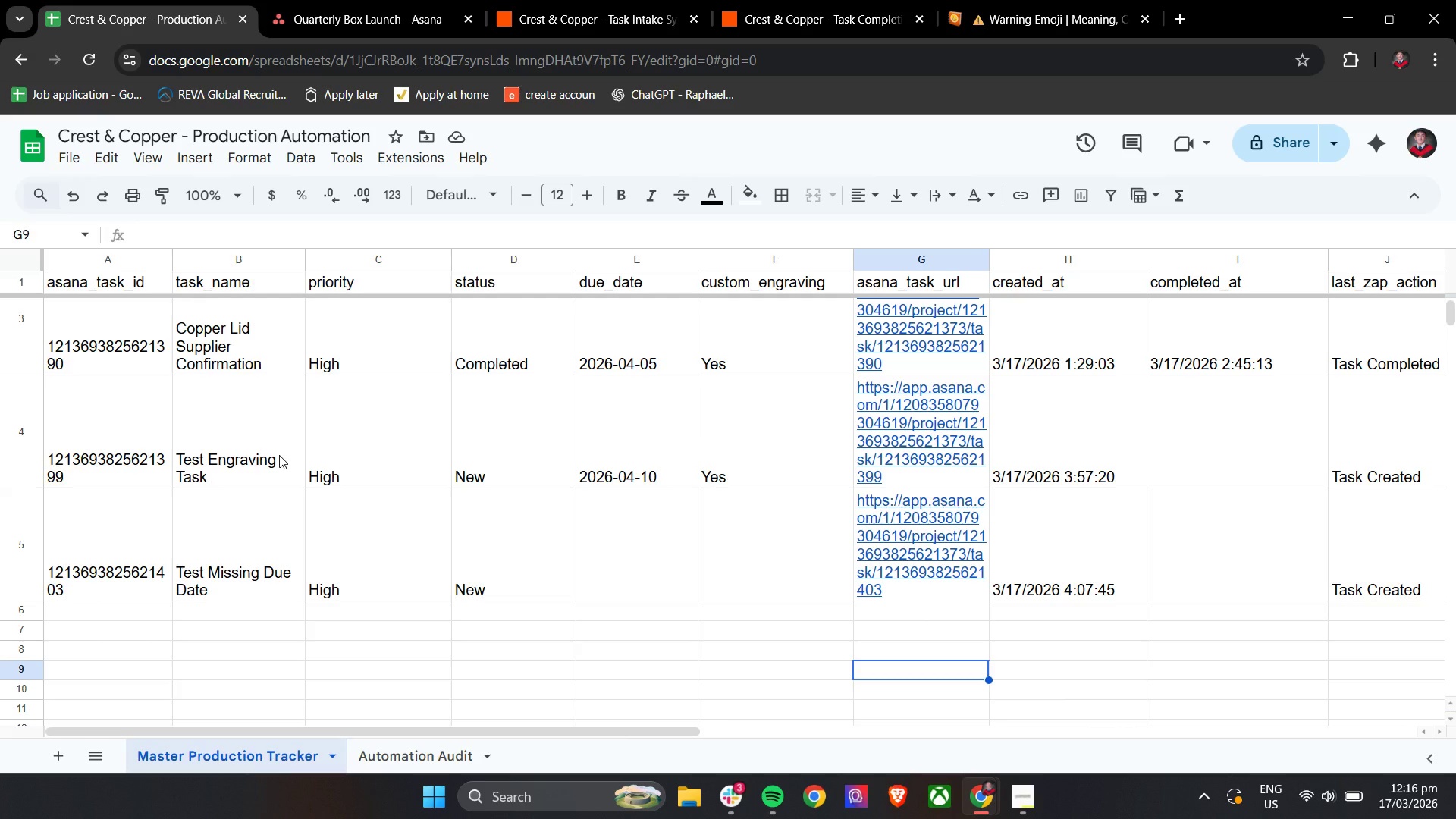 
wait(9.25)
 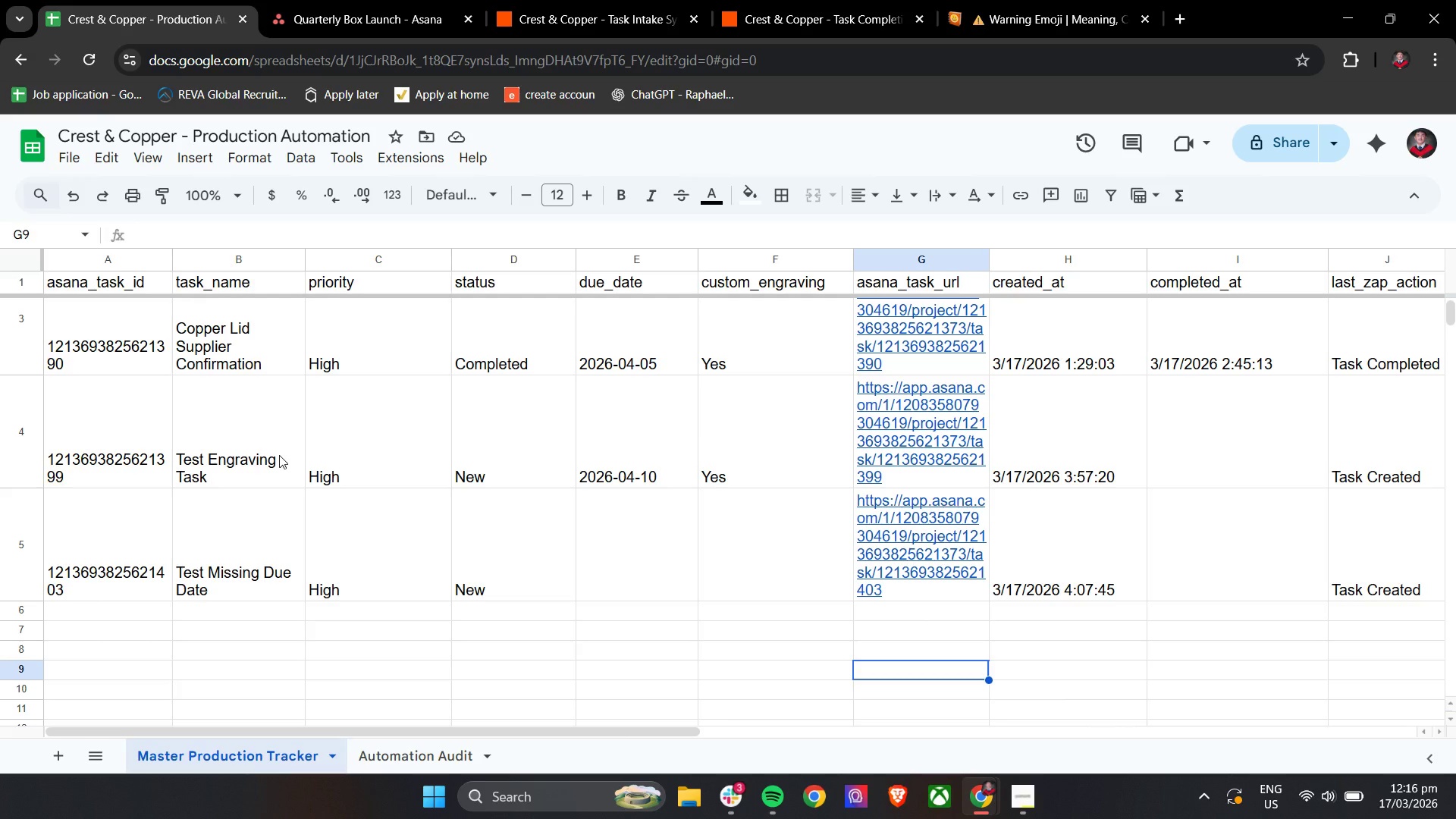 
left_click([764, 0])
 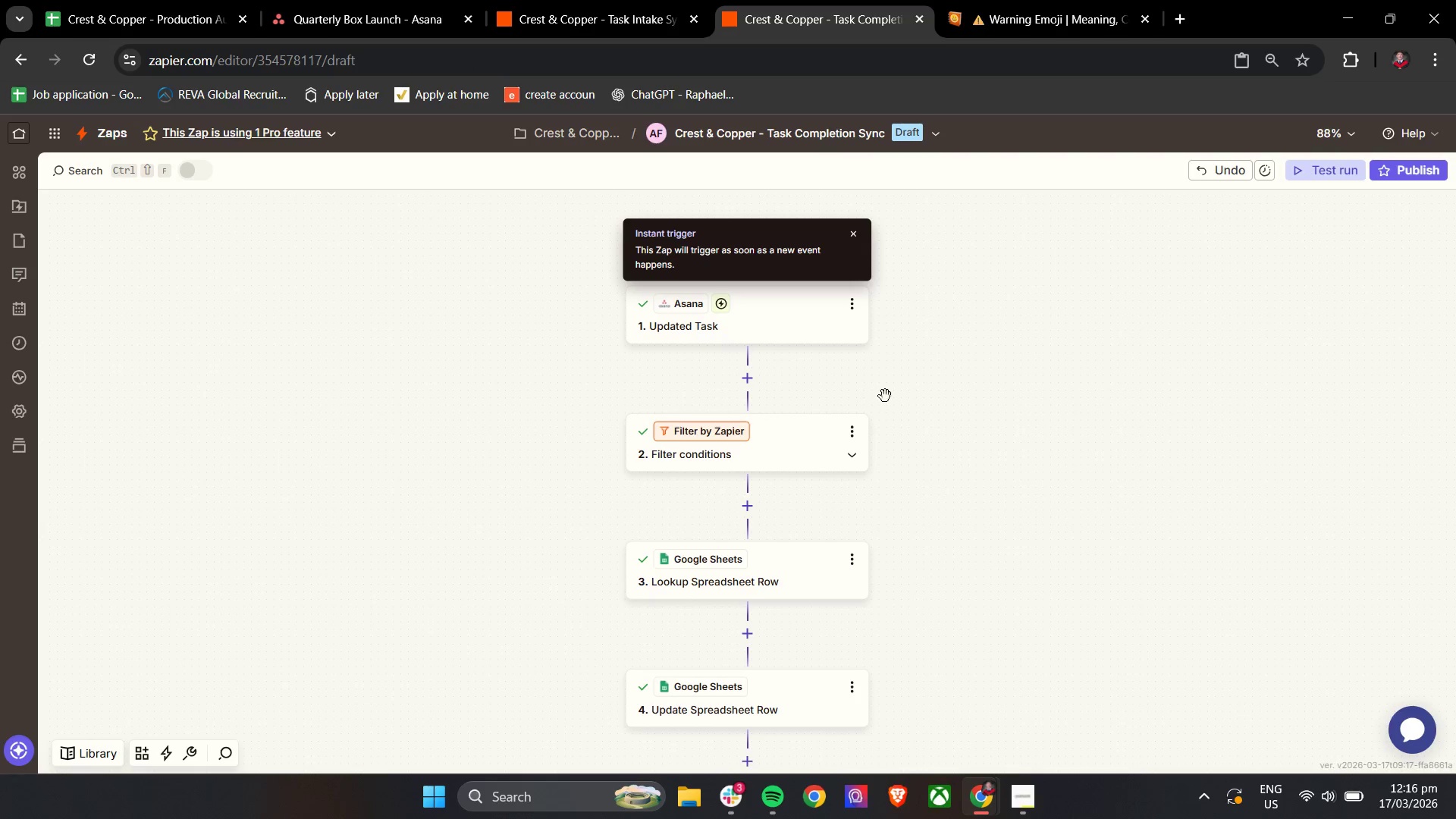 
left_click([799, 334])
 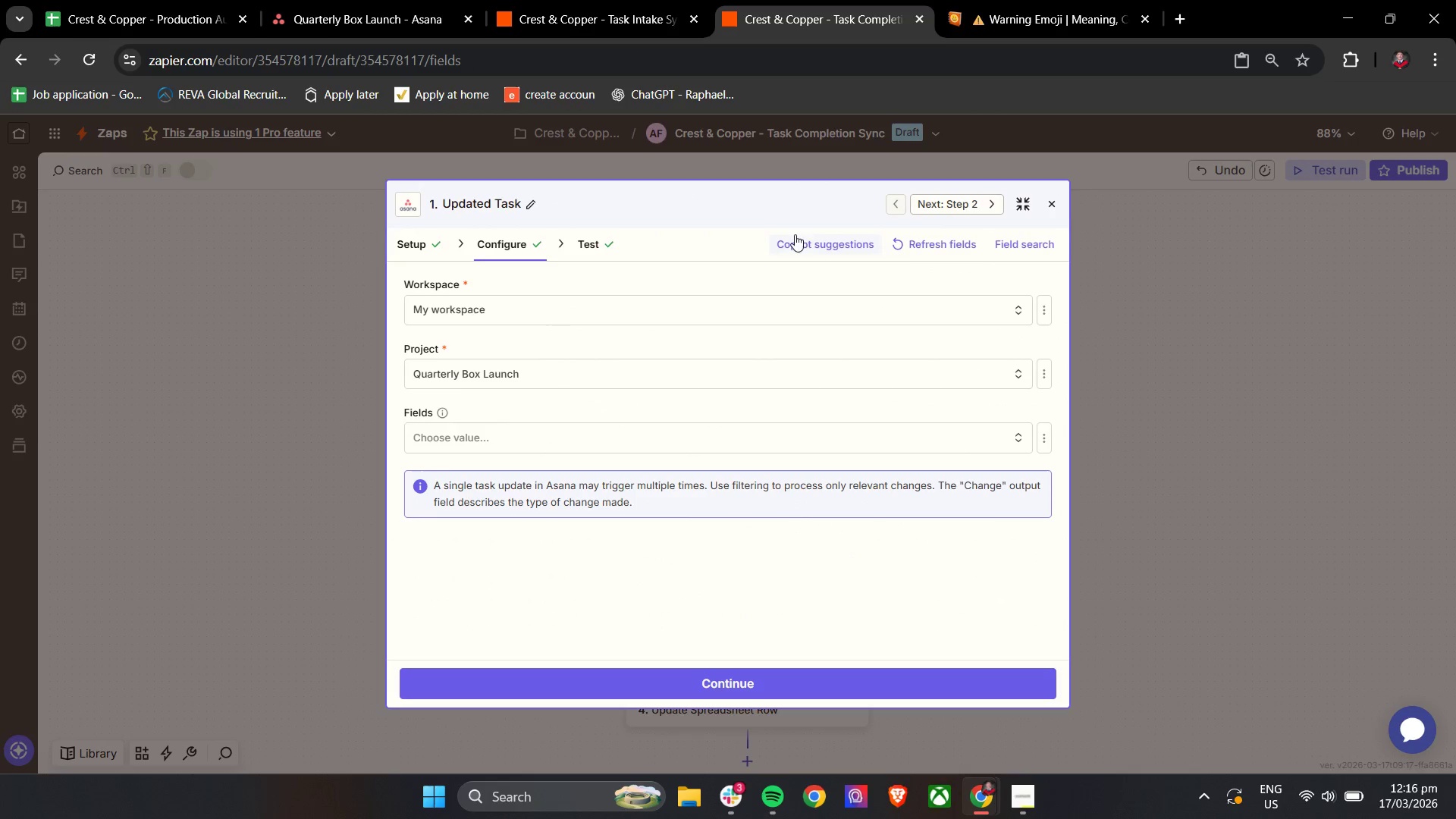 
left_click([938, 249])
 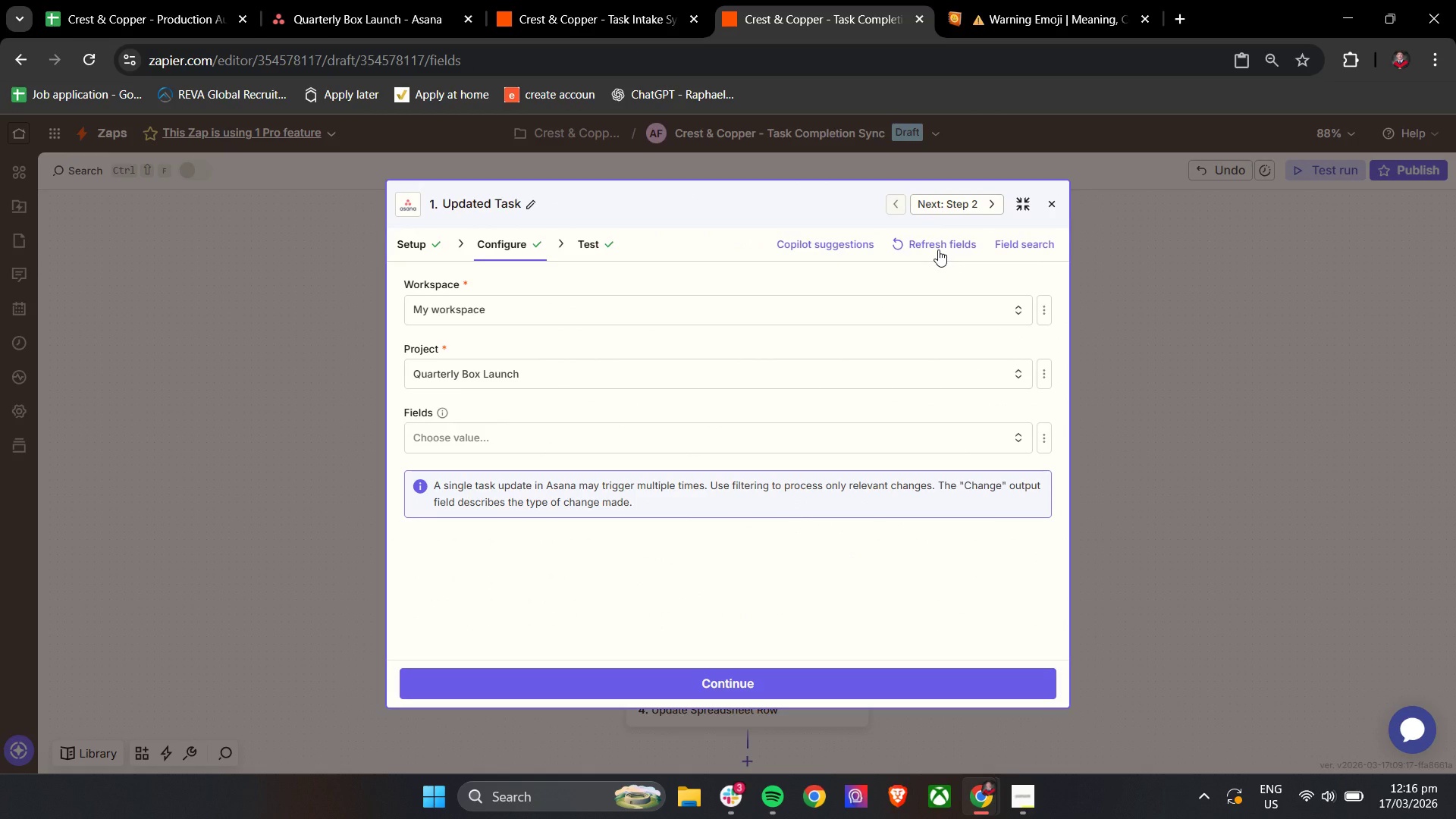 
wait(8.06)
 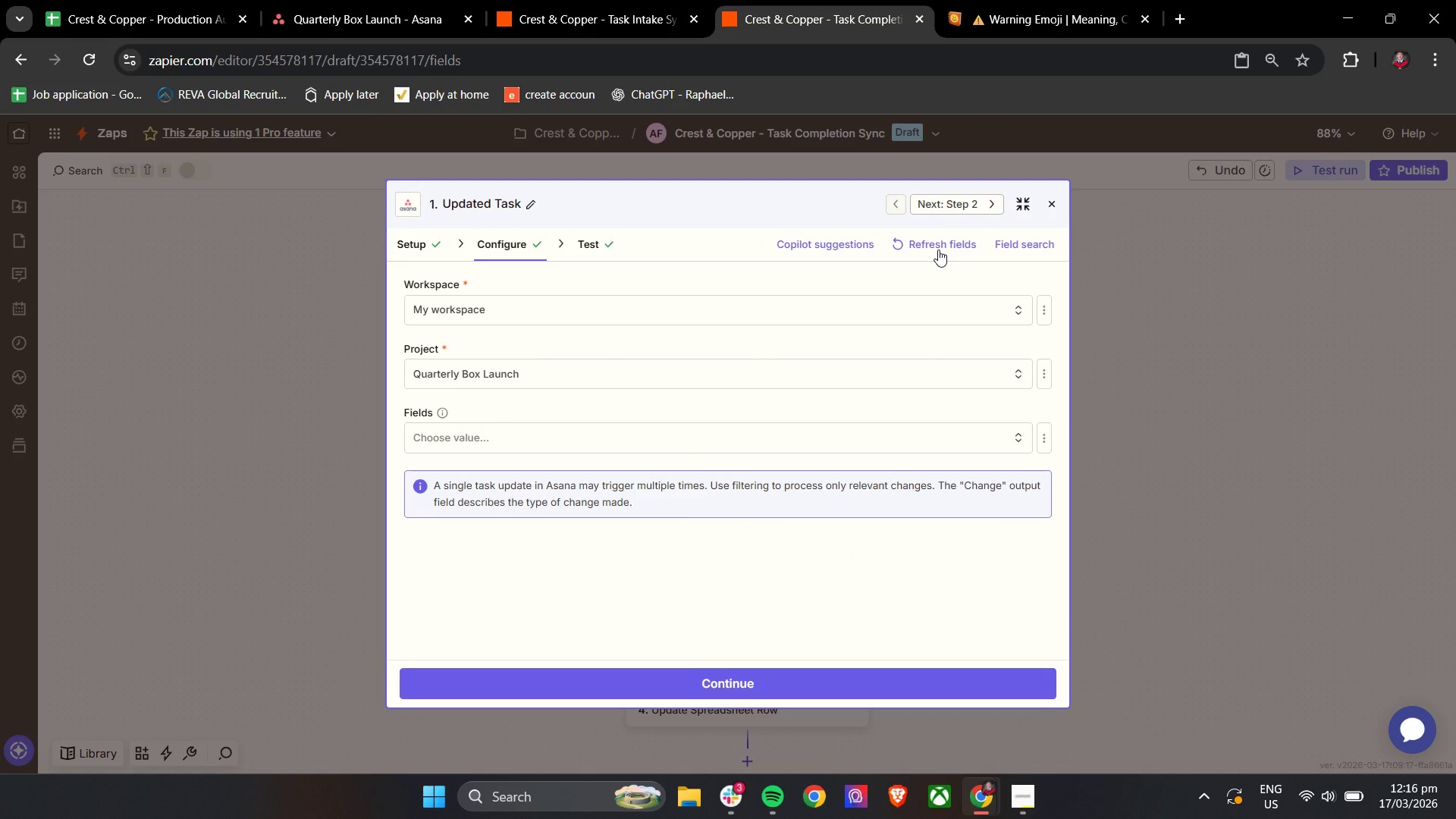 
left_click([1031, 794])